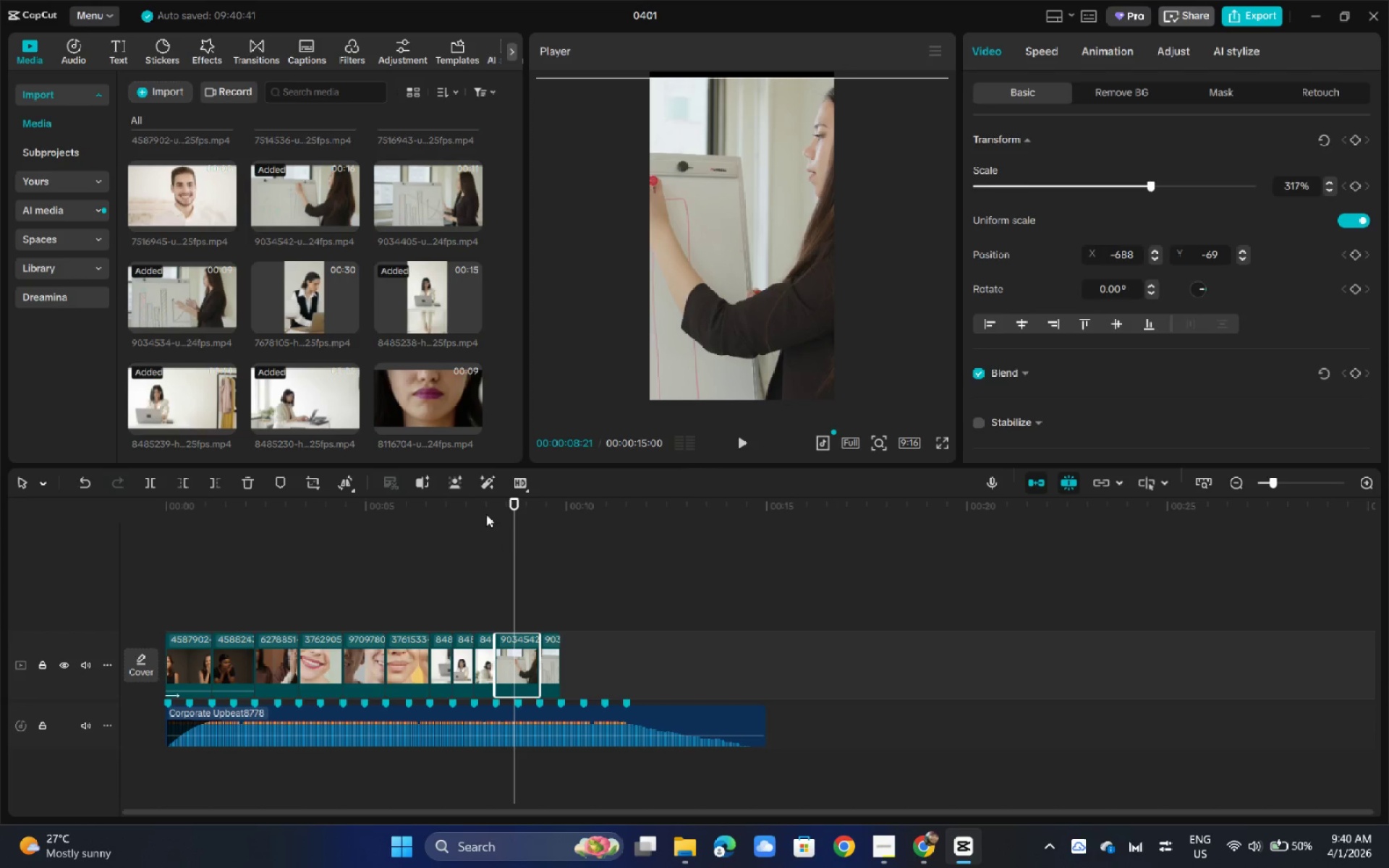 
left_click([485, 509])
 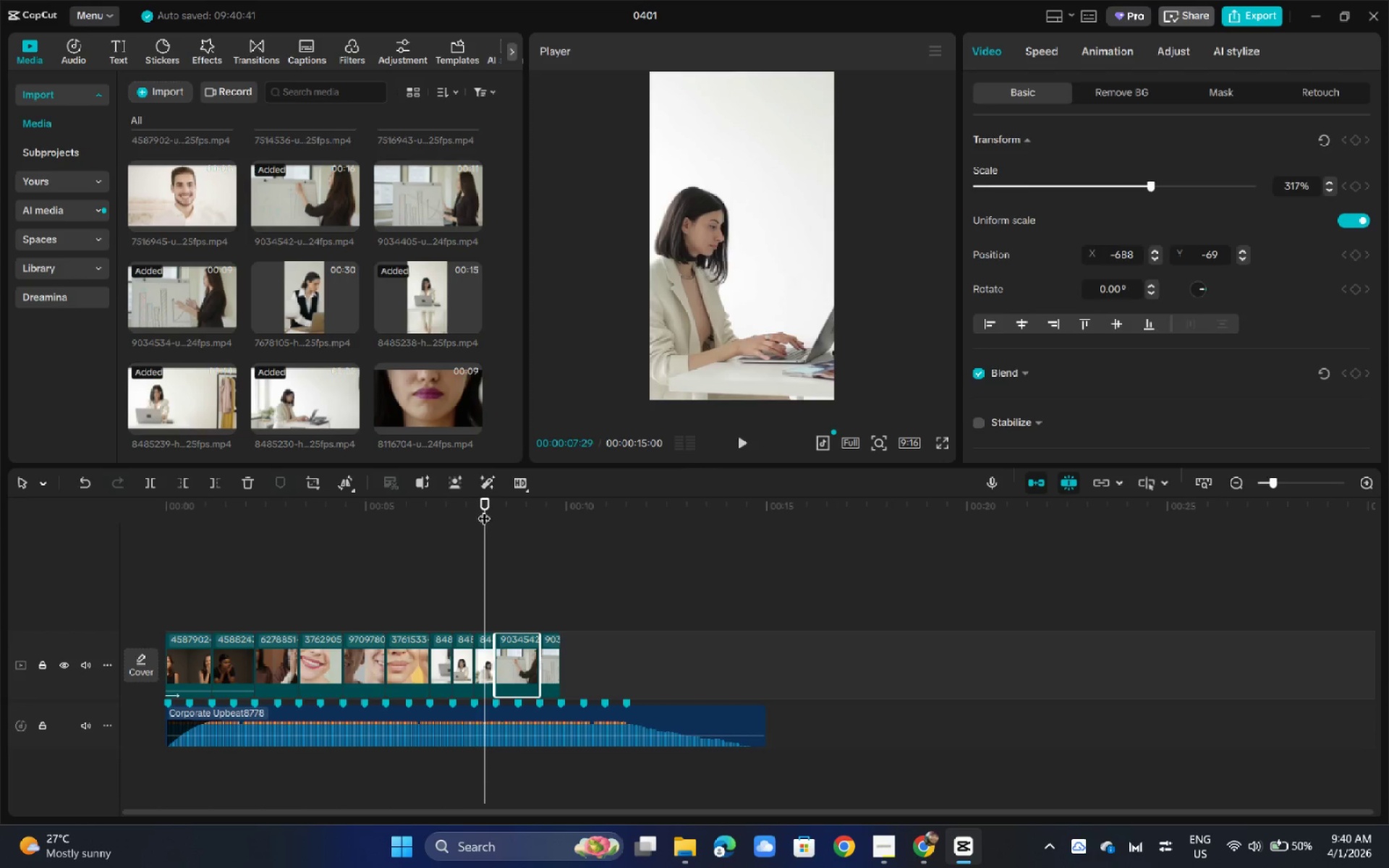 
key(Space)
 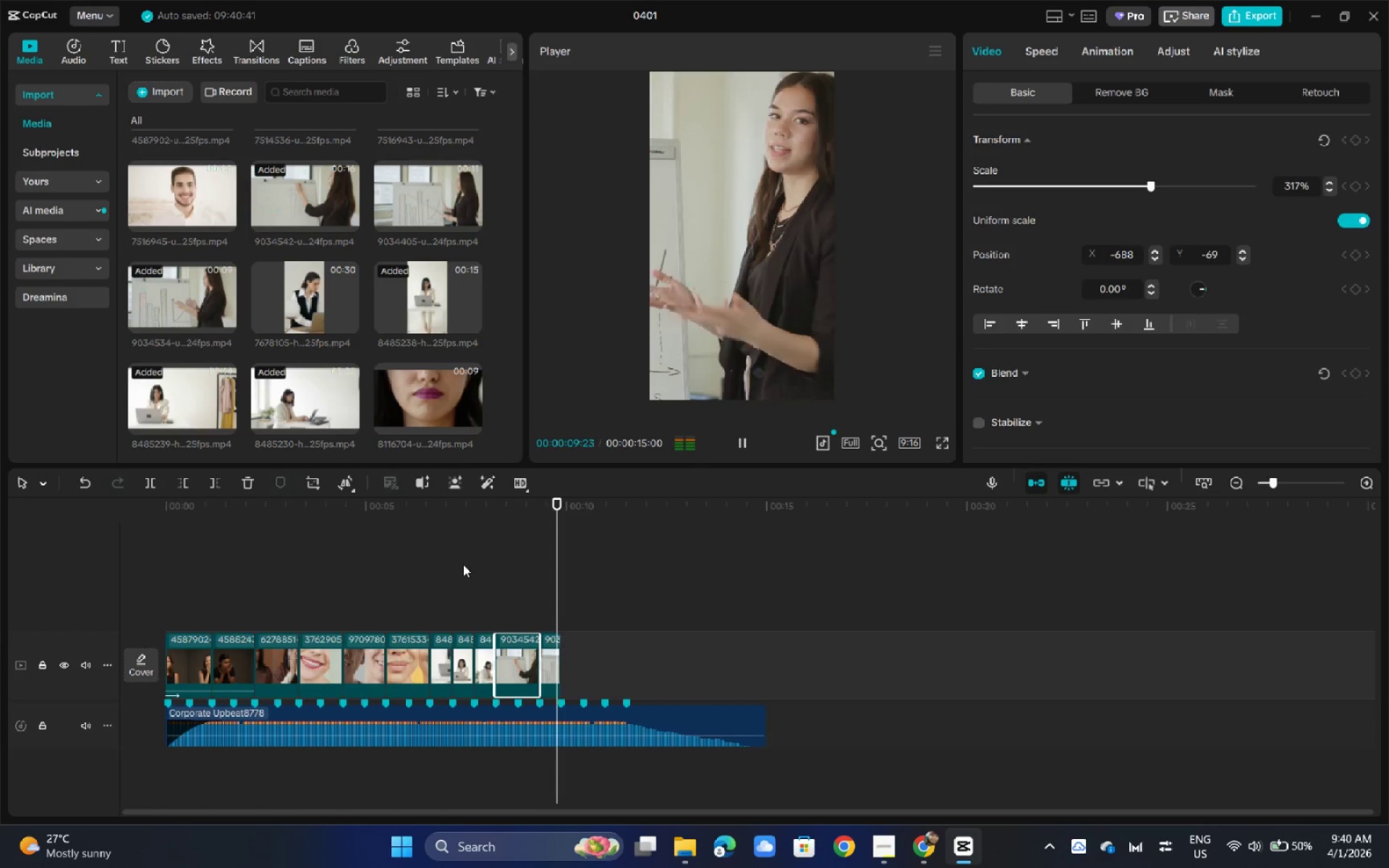 
key(Space)
 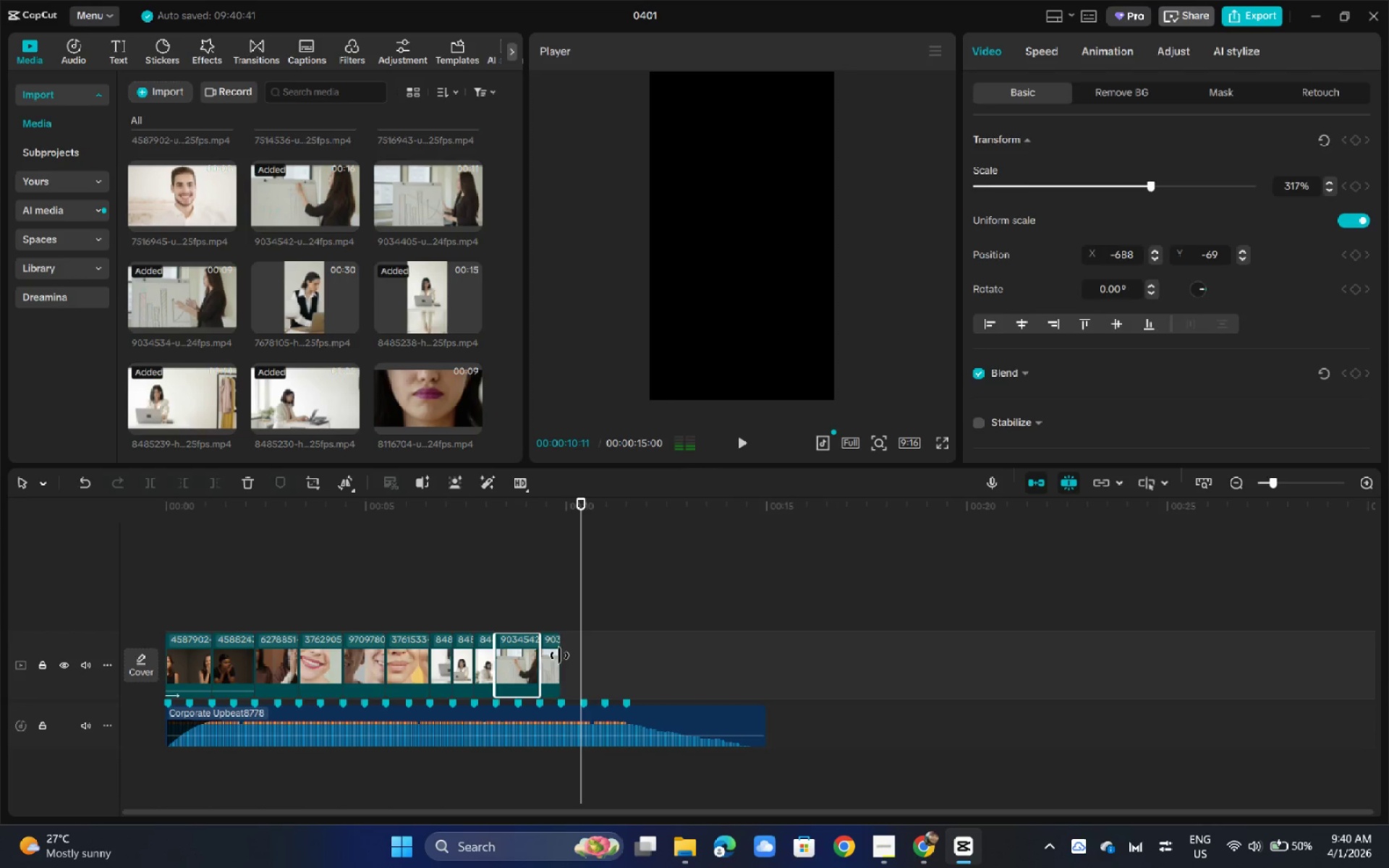 
left_click([559, 655])
 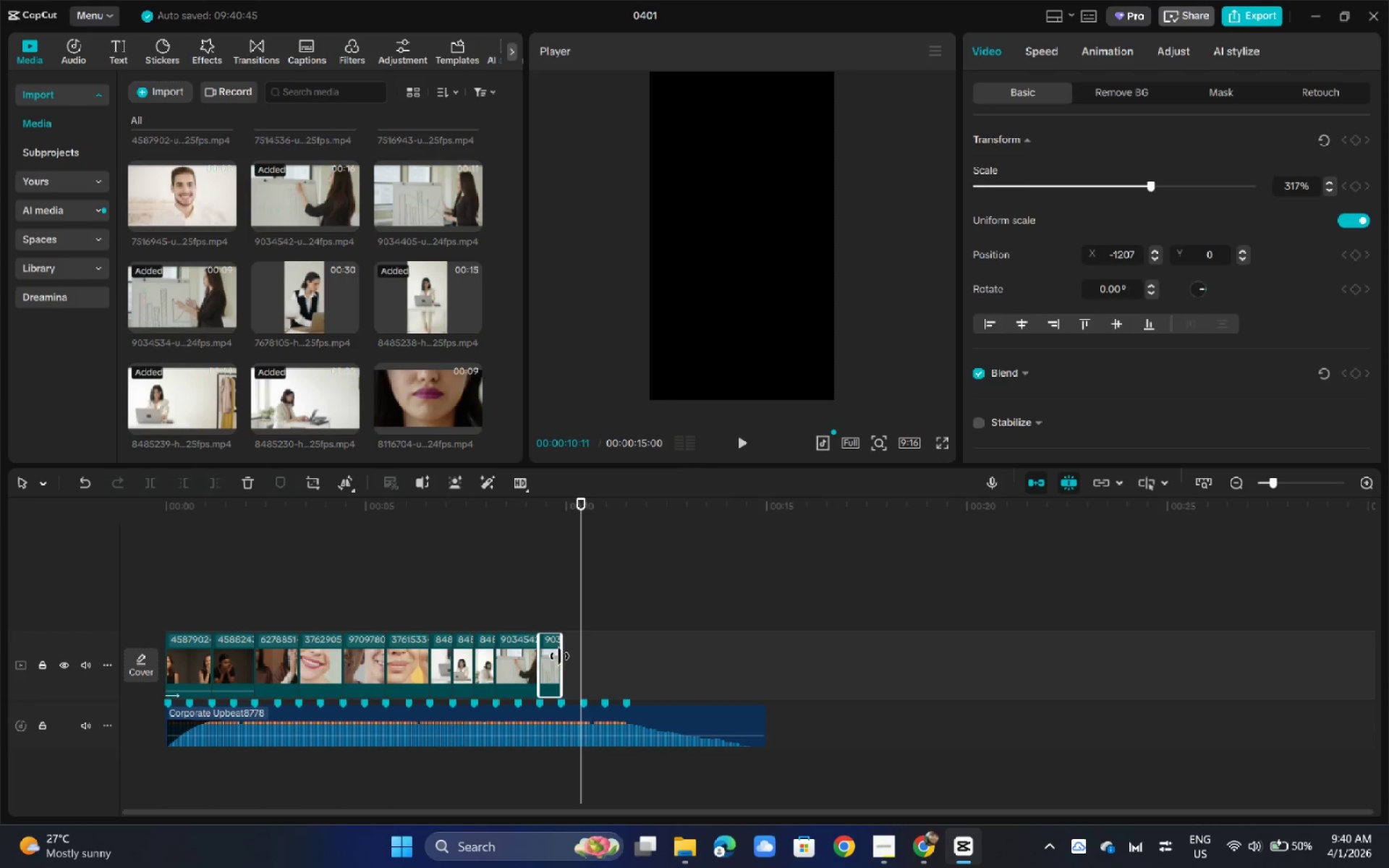 
left_click_drag(start_coordinate=[559, 656], to_coordinate=[581, 661])
 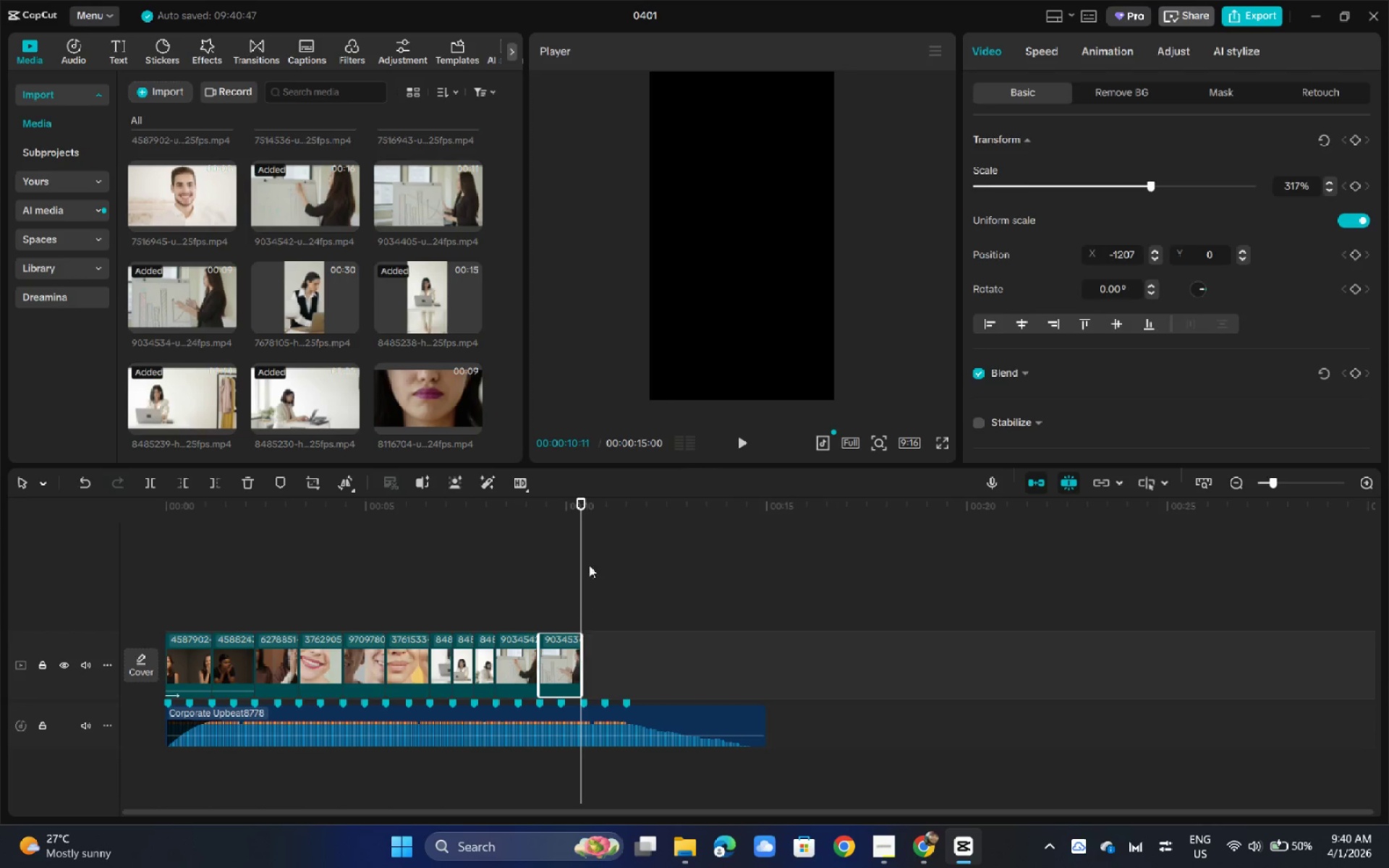 
left_click([566, 559])
 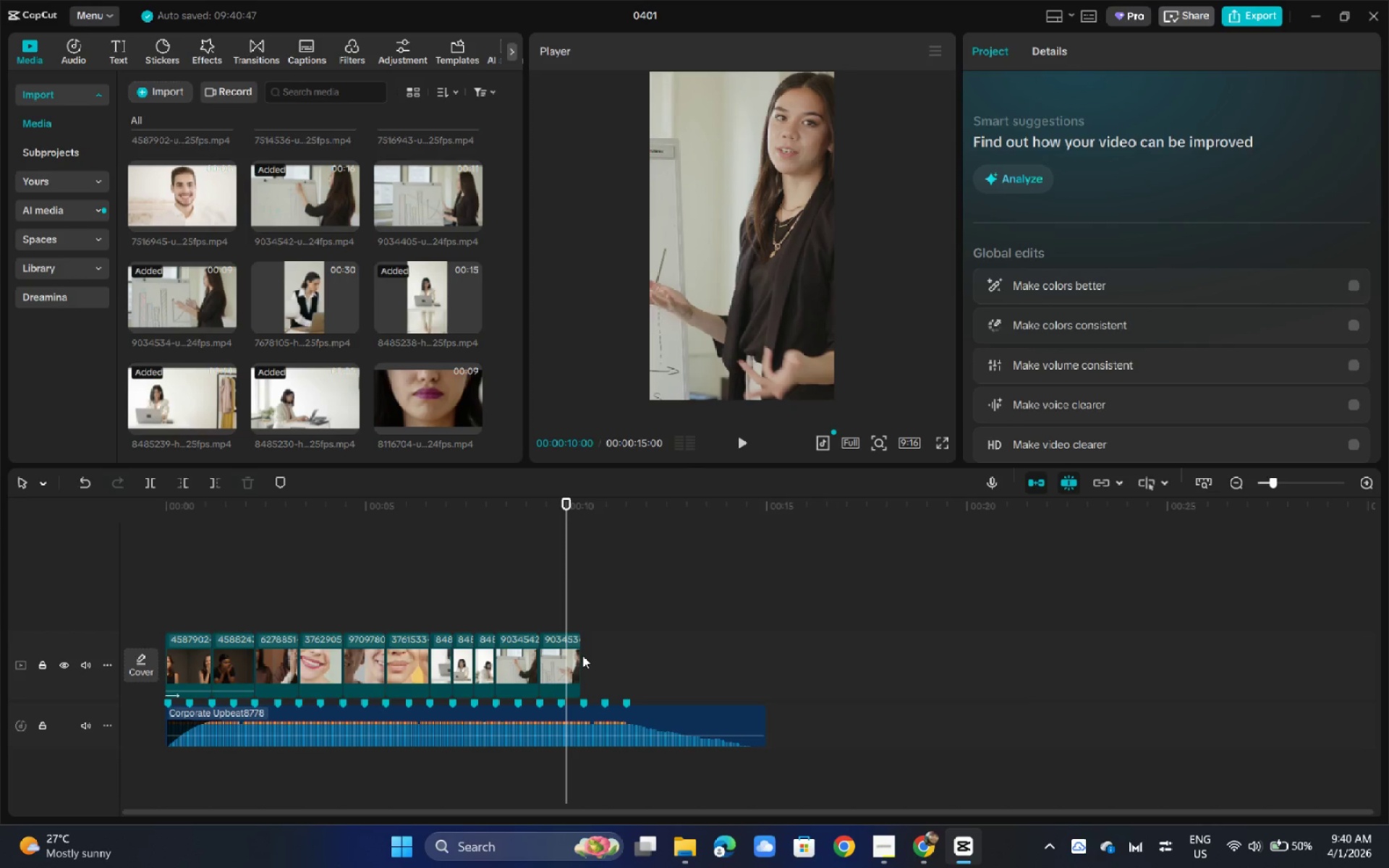 
left_click([577, 655])
 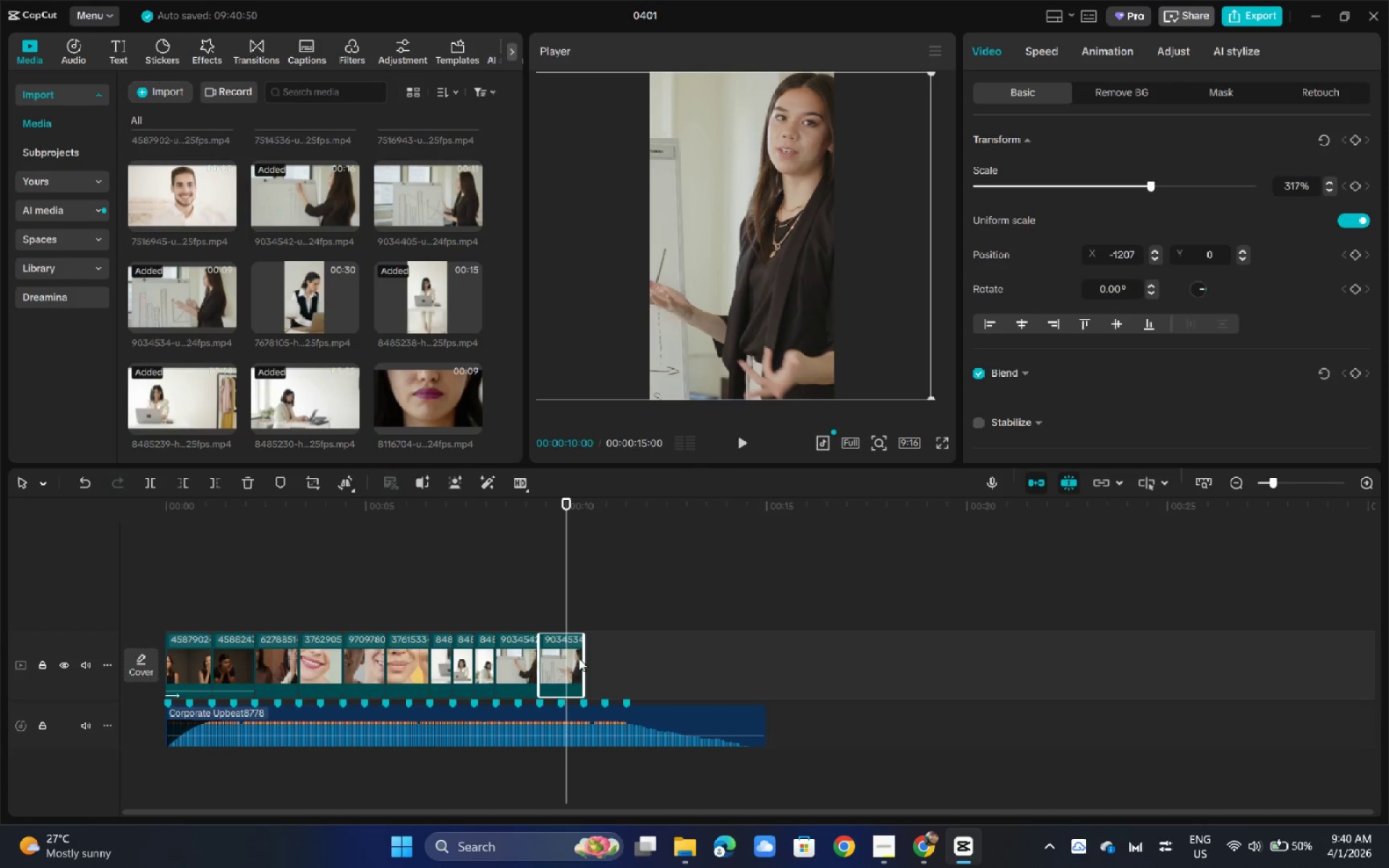 
key(Alt+AltLeft)
 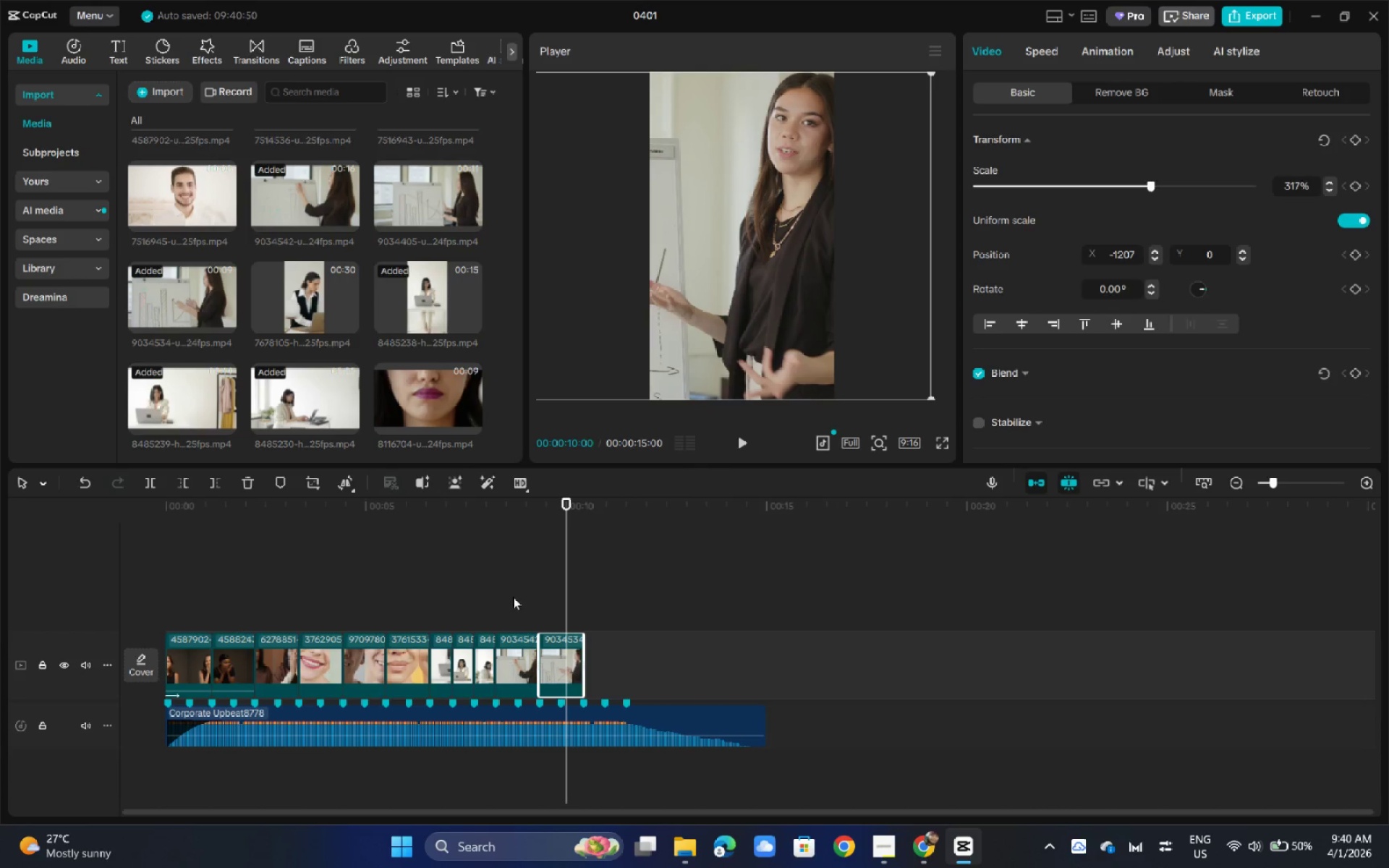 
hold_key(key=Tab, duration=0.4)
 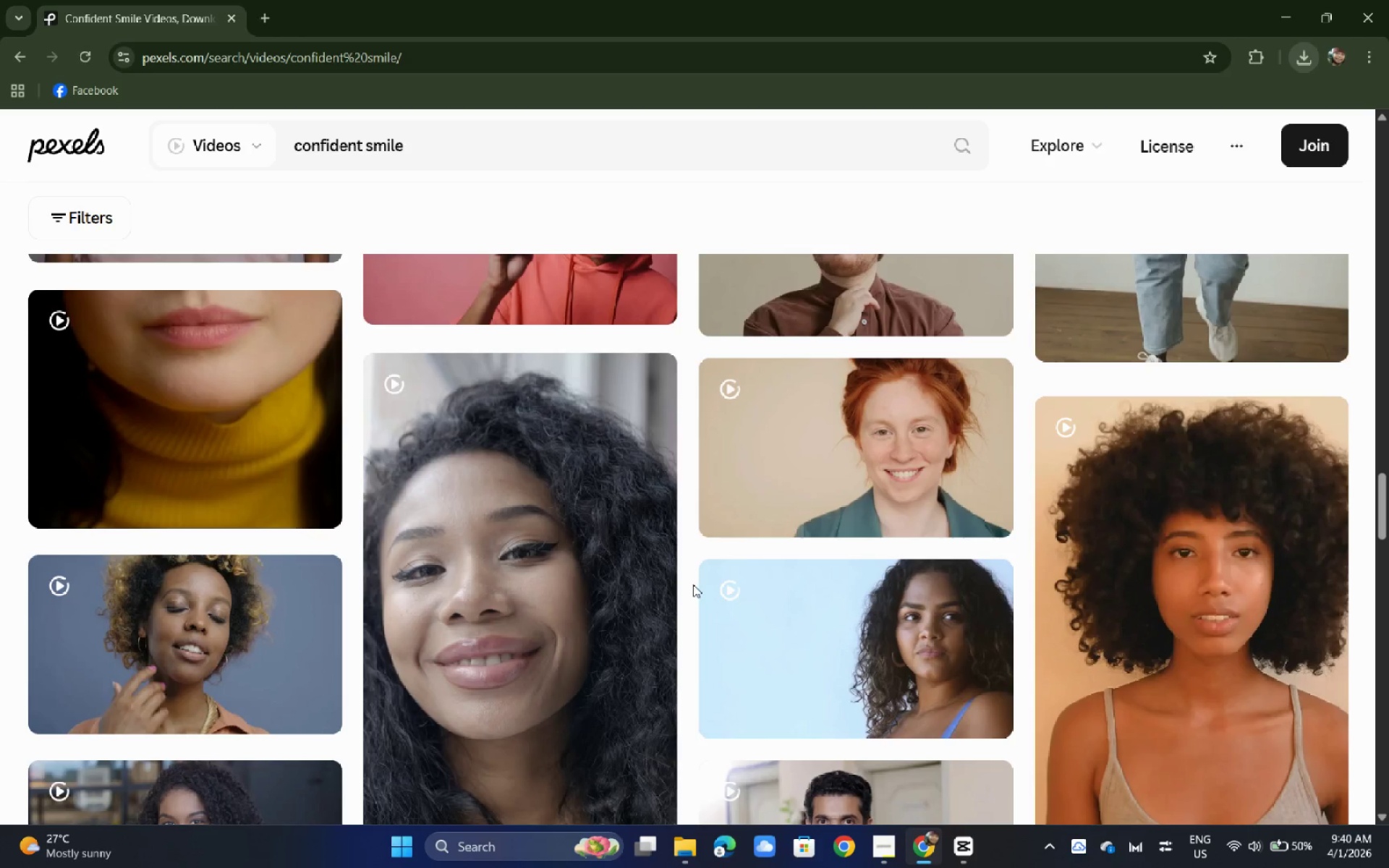 
key(Alt+Tab)
 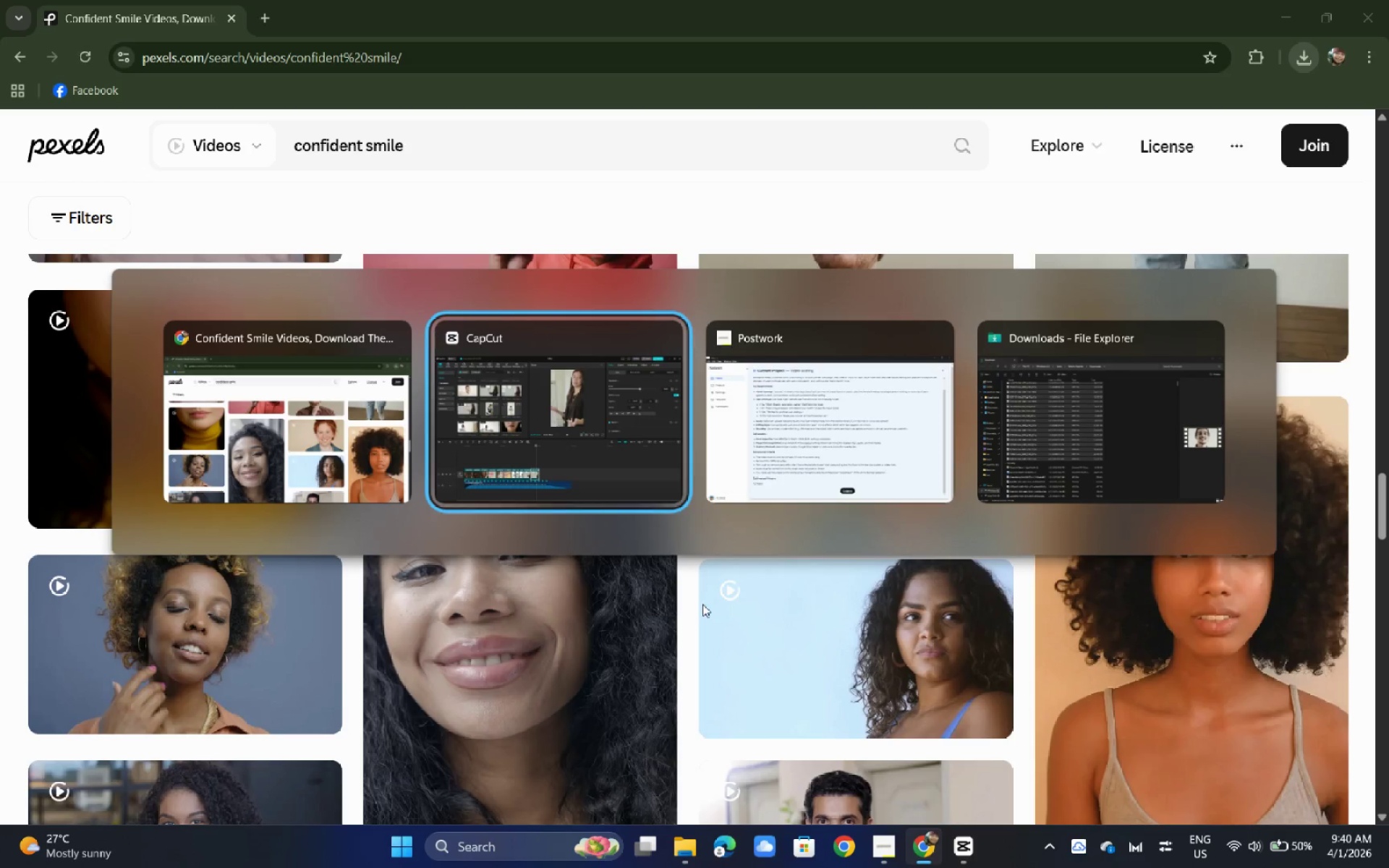 
key(Alt+Tab)